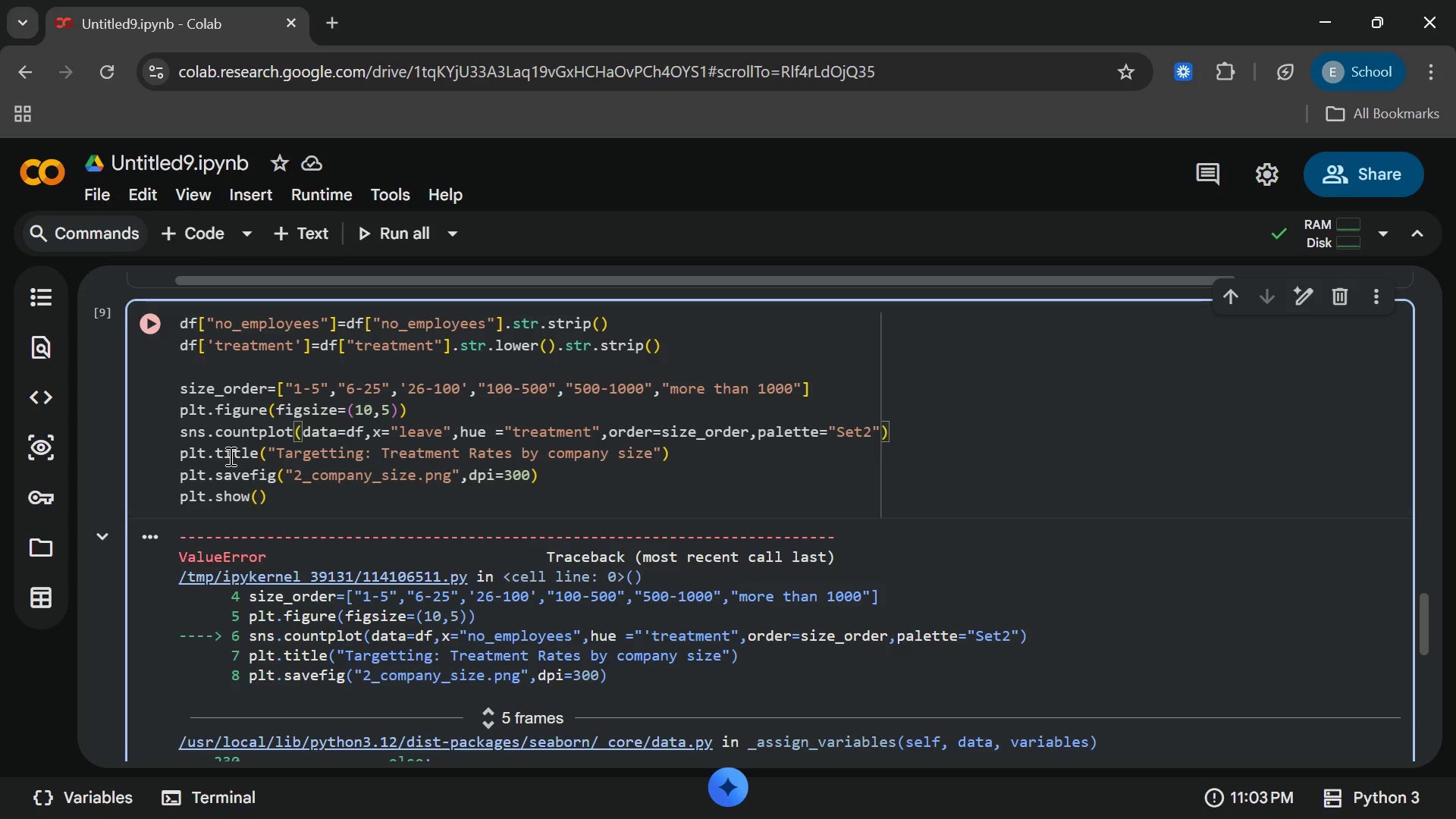 
left_click([229, 456])
 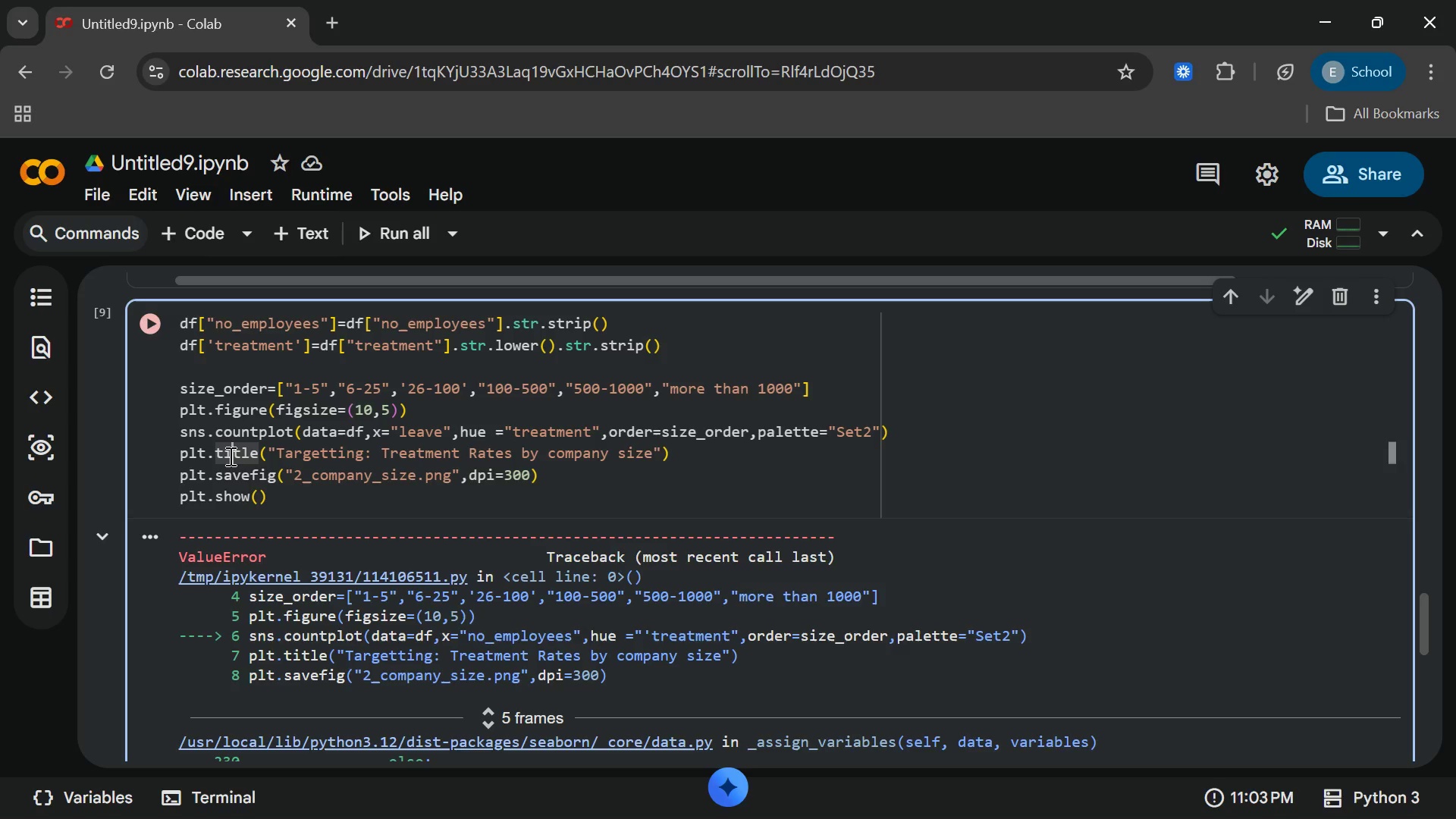 
left_click([310, 406])
 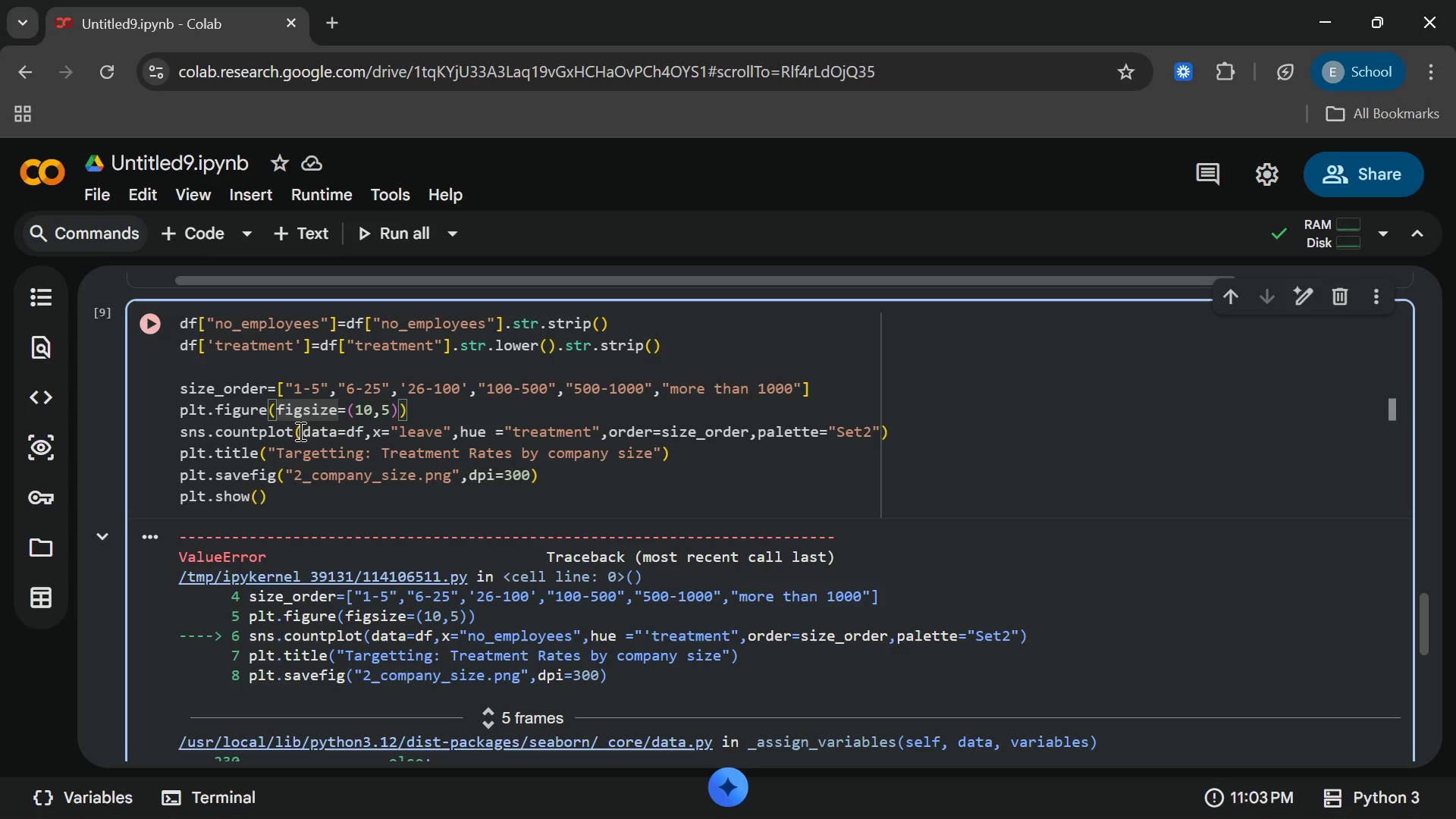 
left_click([295, 441])
 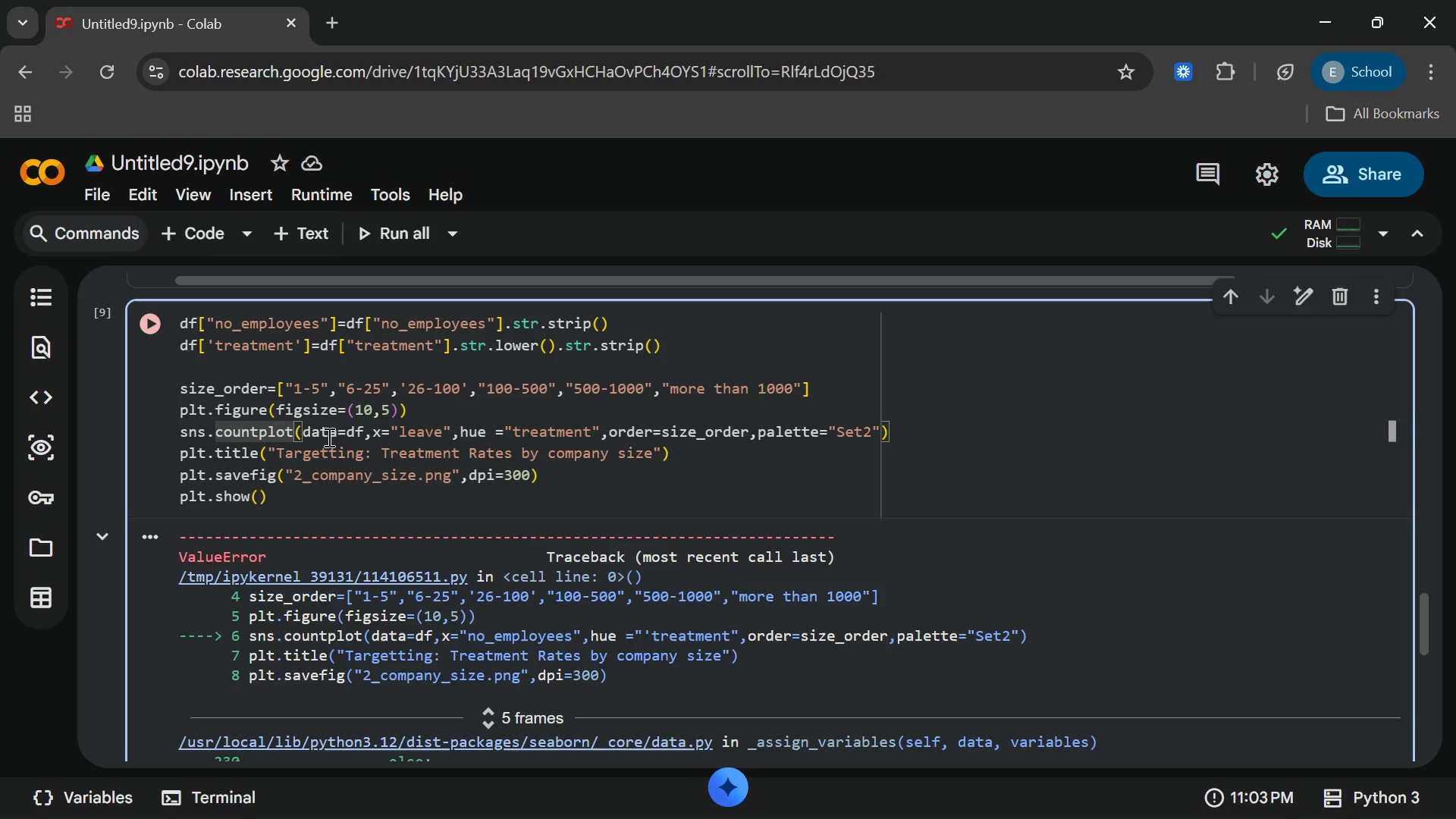 
wait(7.7)
 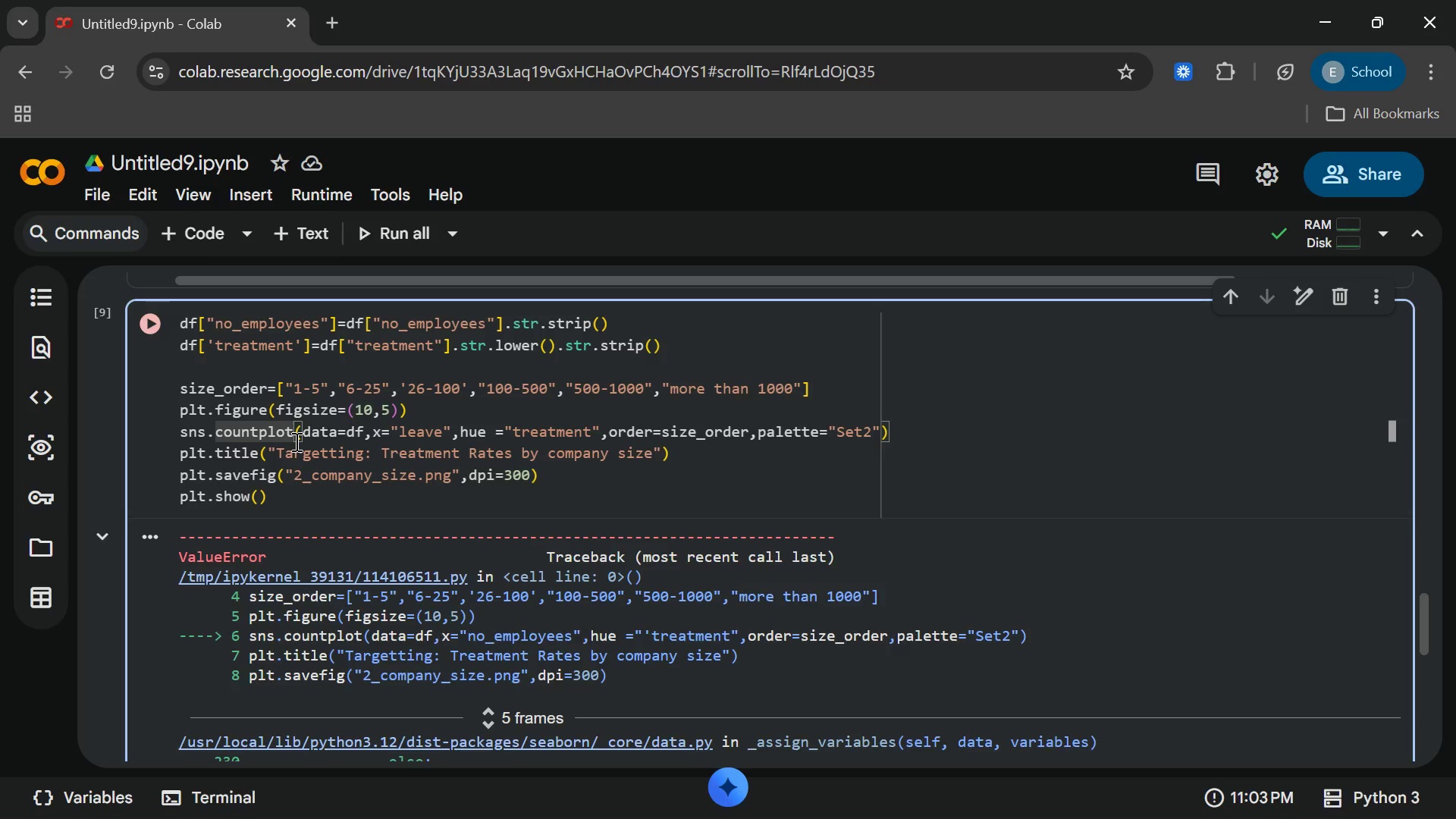 
left_click([438, 426])
 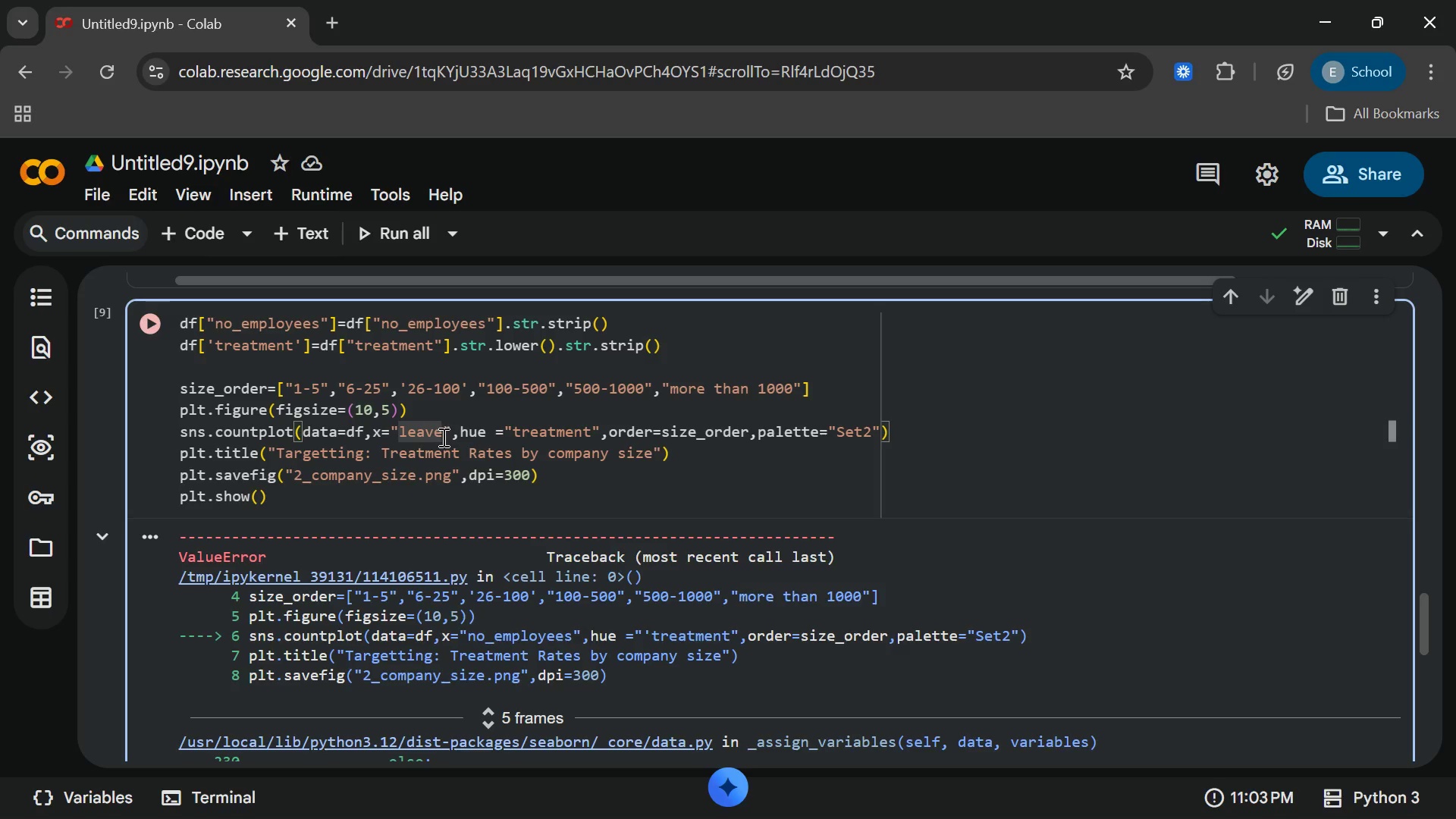 
left_click([442, 437])
 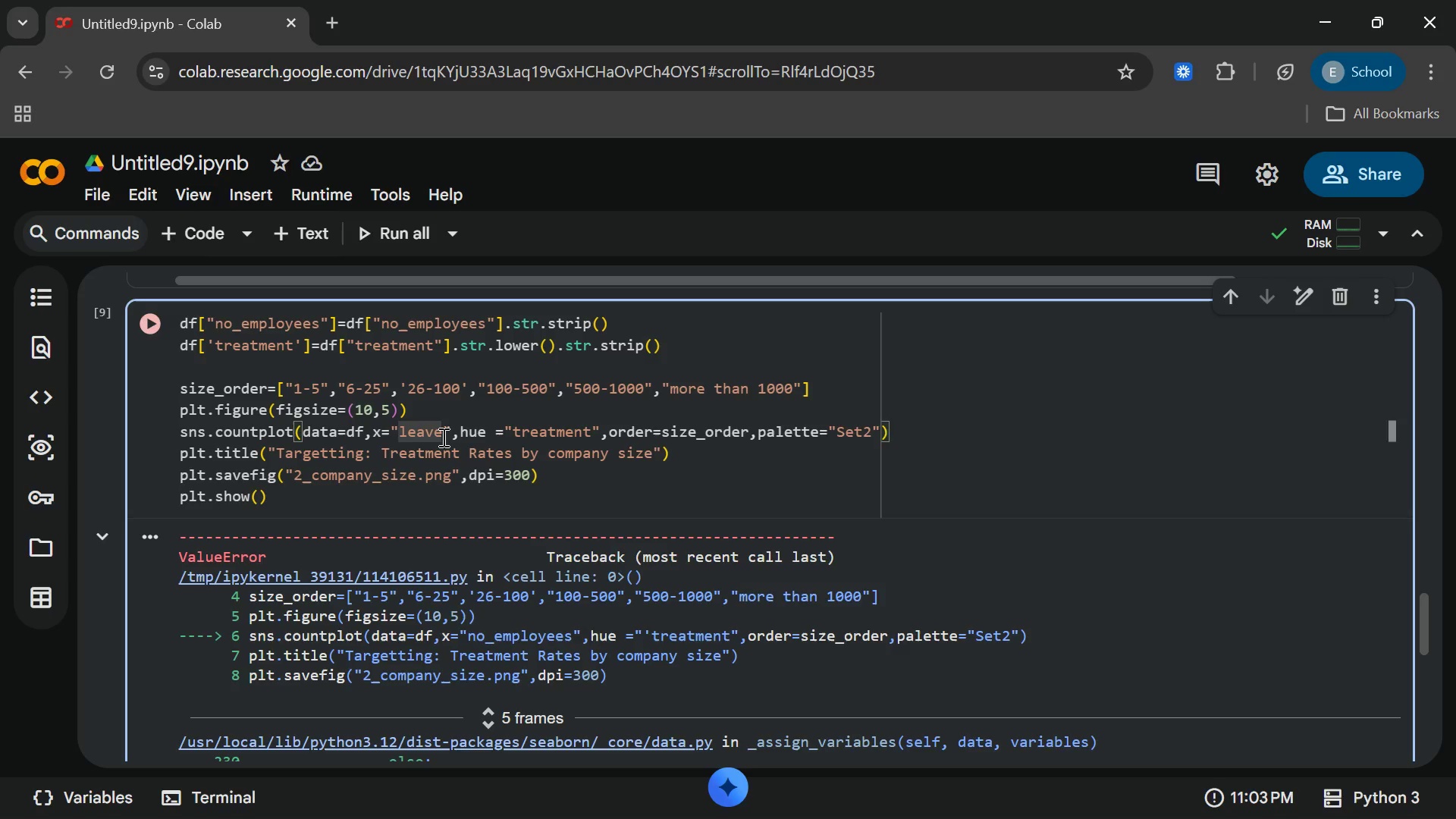 
key(Backspace)
key(Backspace)
key(Backspace)
key(Backspace)
key(Backspace)
type(no_employes)
 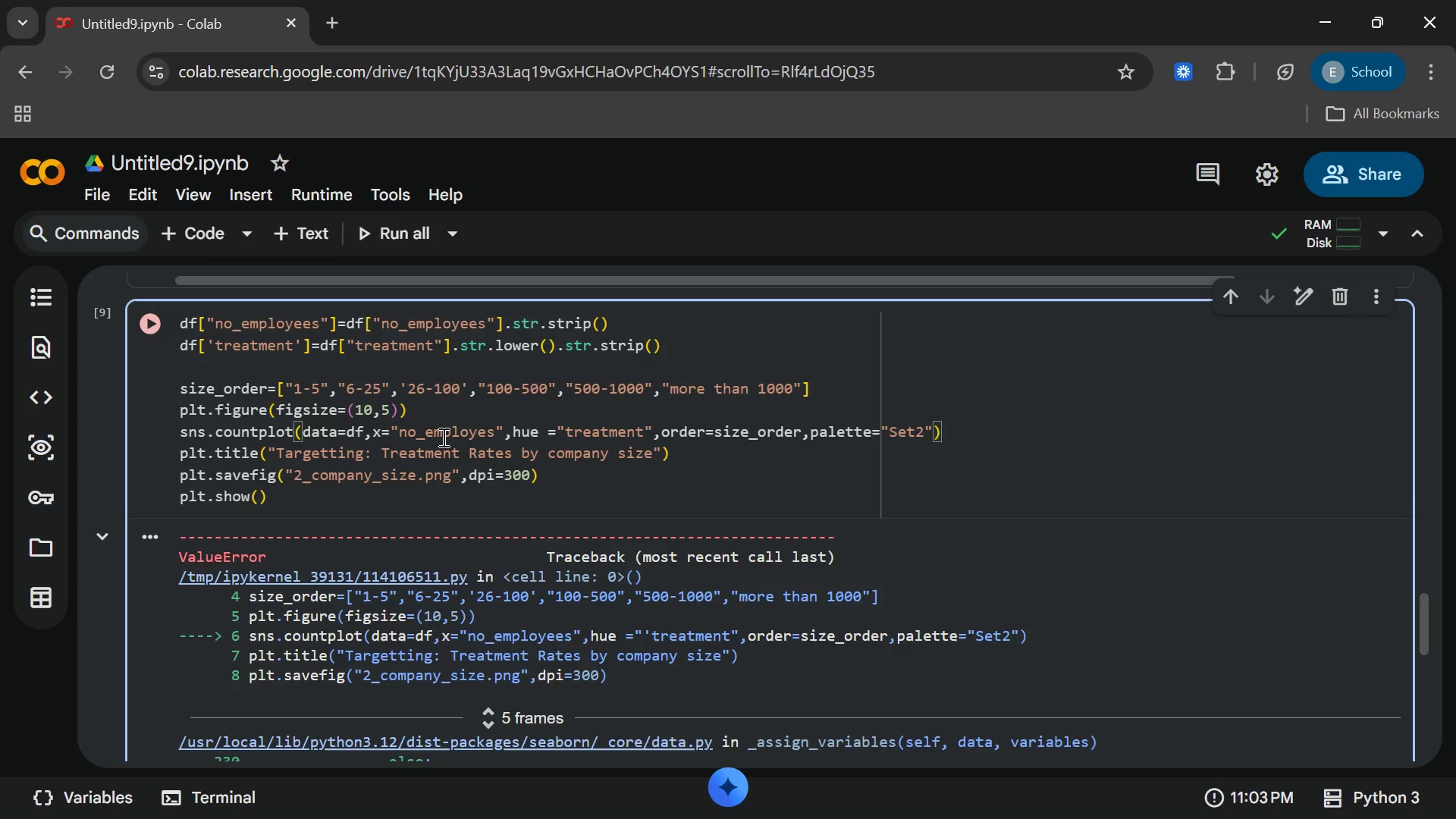 
wait(6.06)
 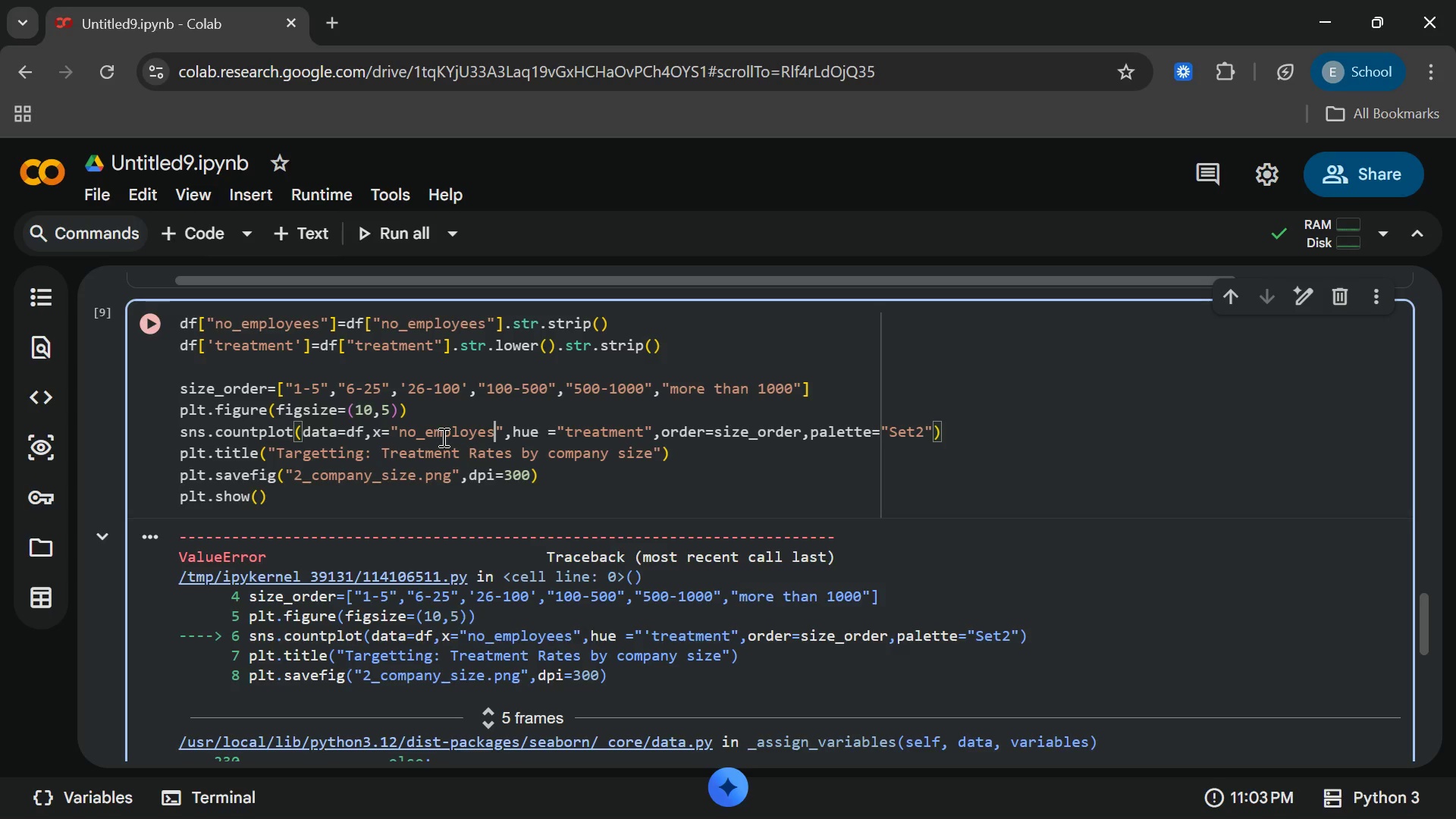 
left_click([484, 425])
 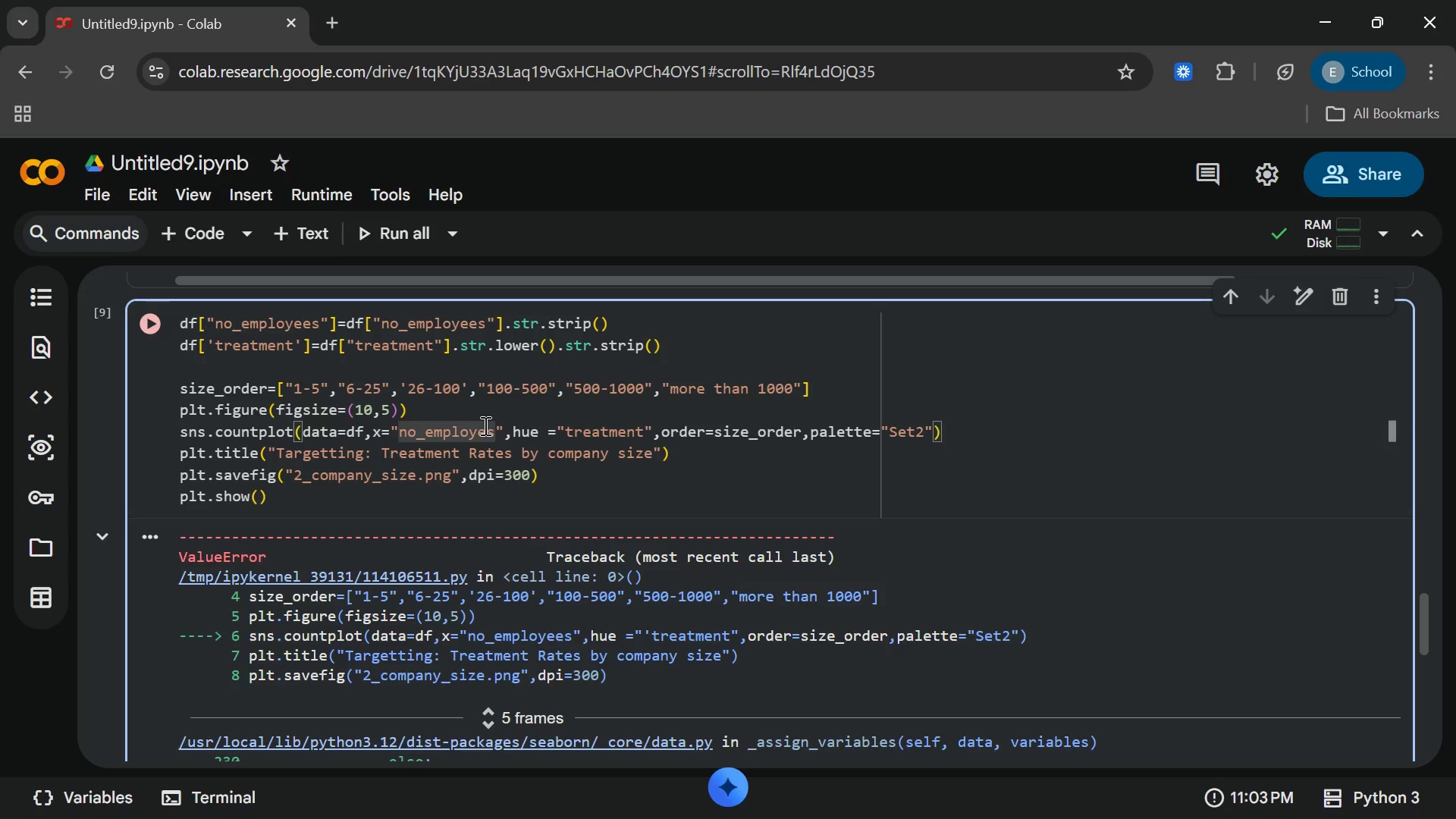 
key(E)
 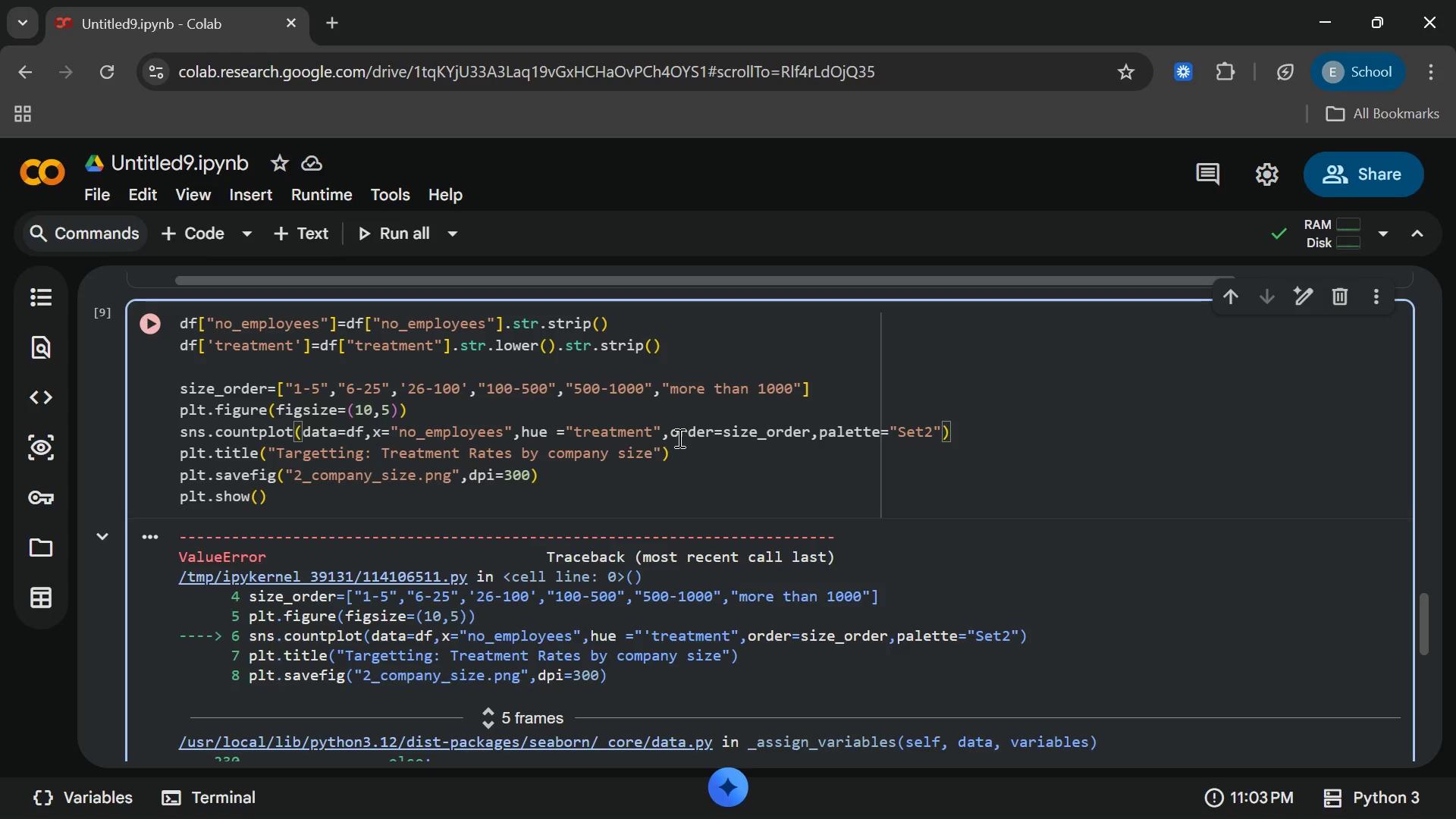 
wait(14.86)
 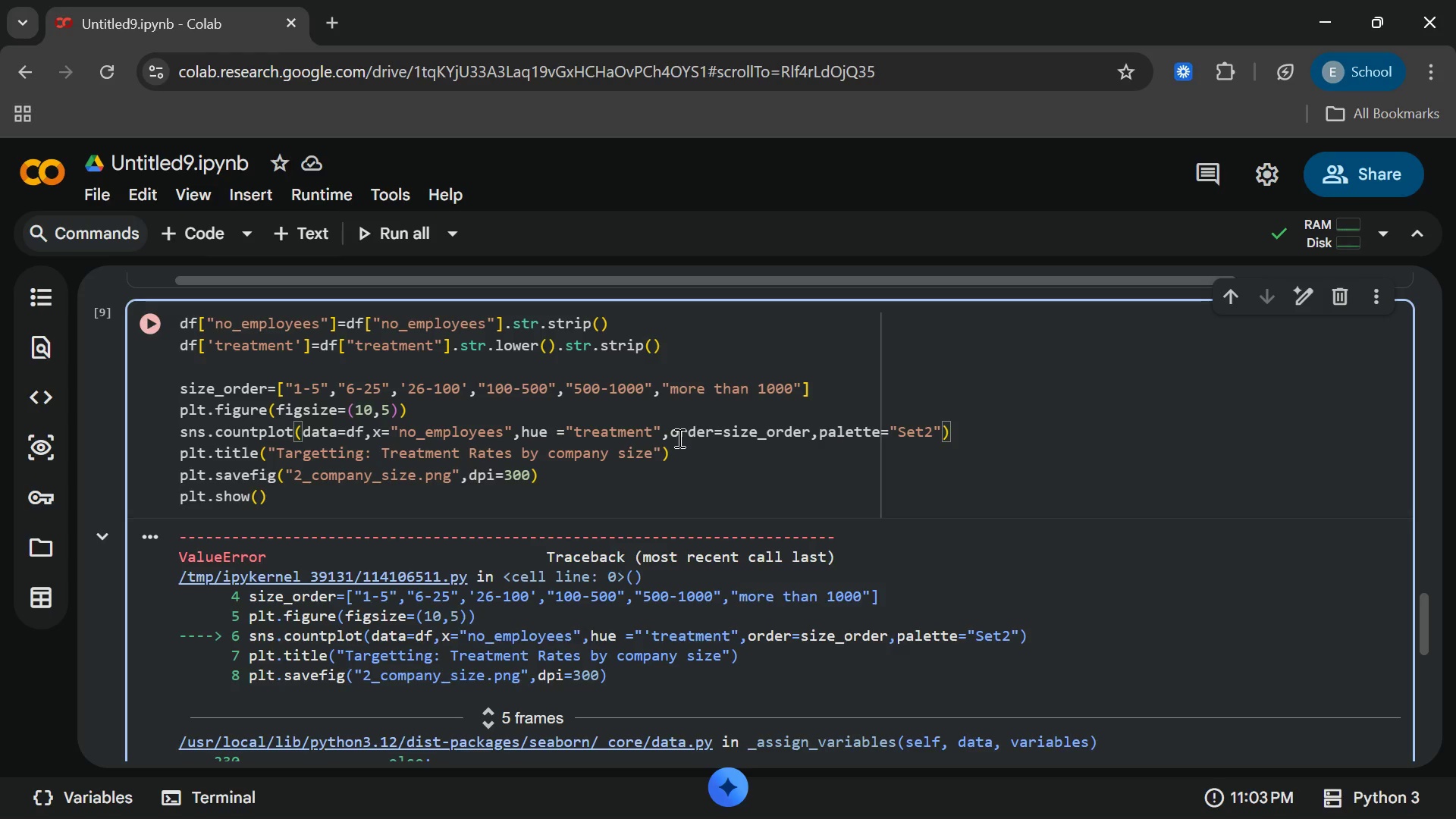 
left_click([155, 310])
 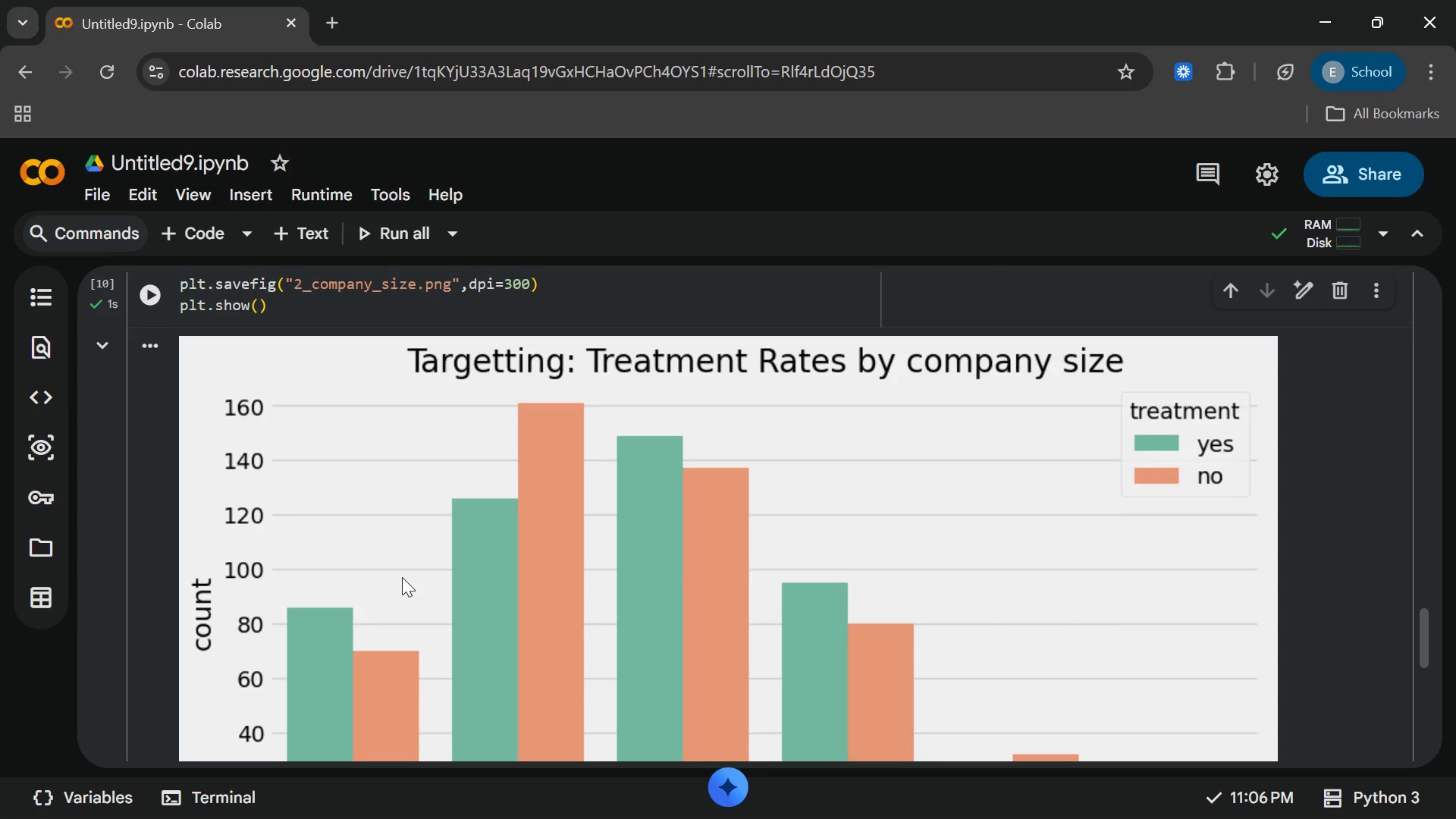 
wait(16.81)
 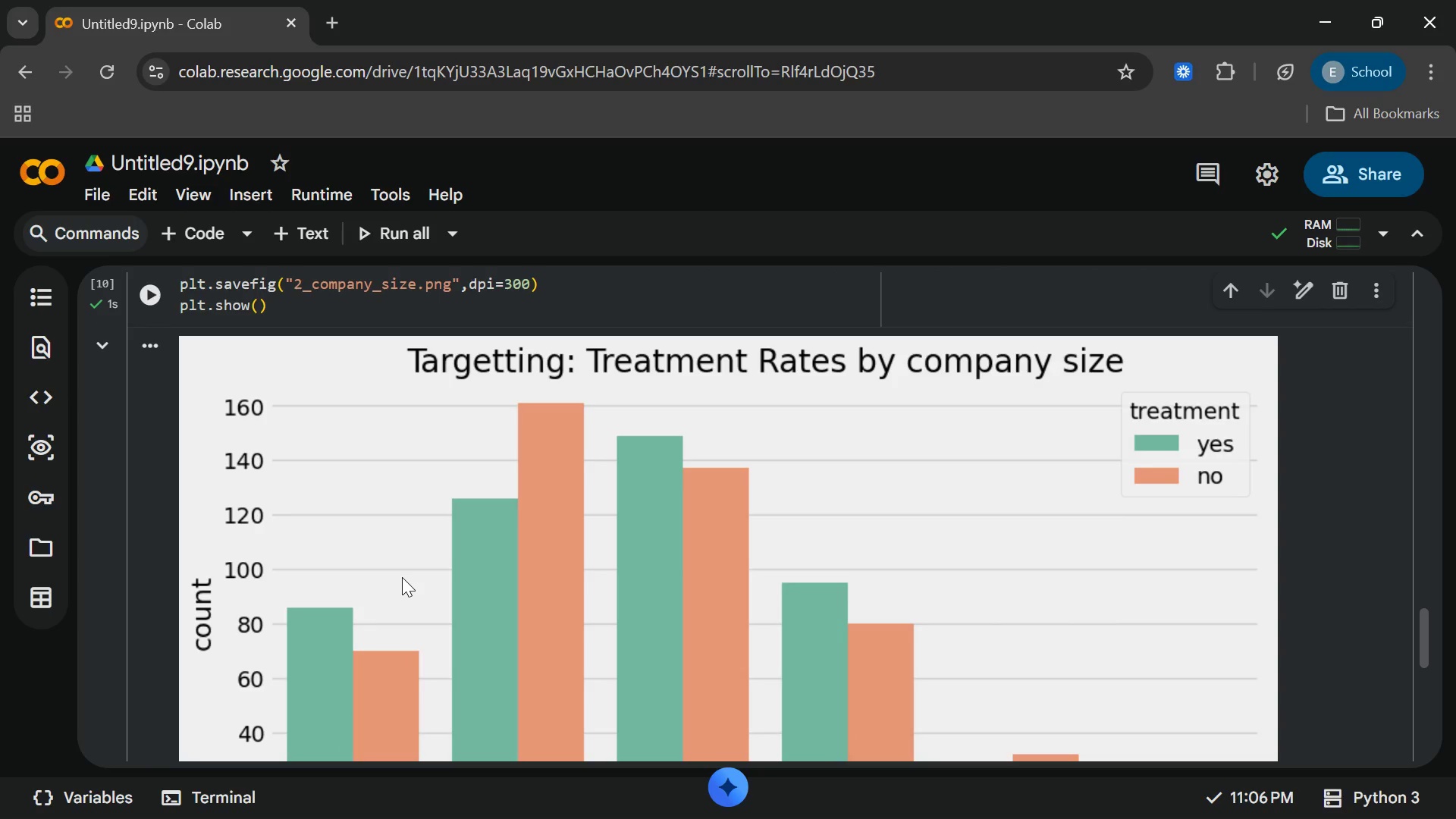 
left_click([195, 235])
 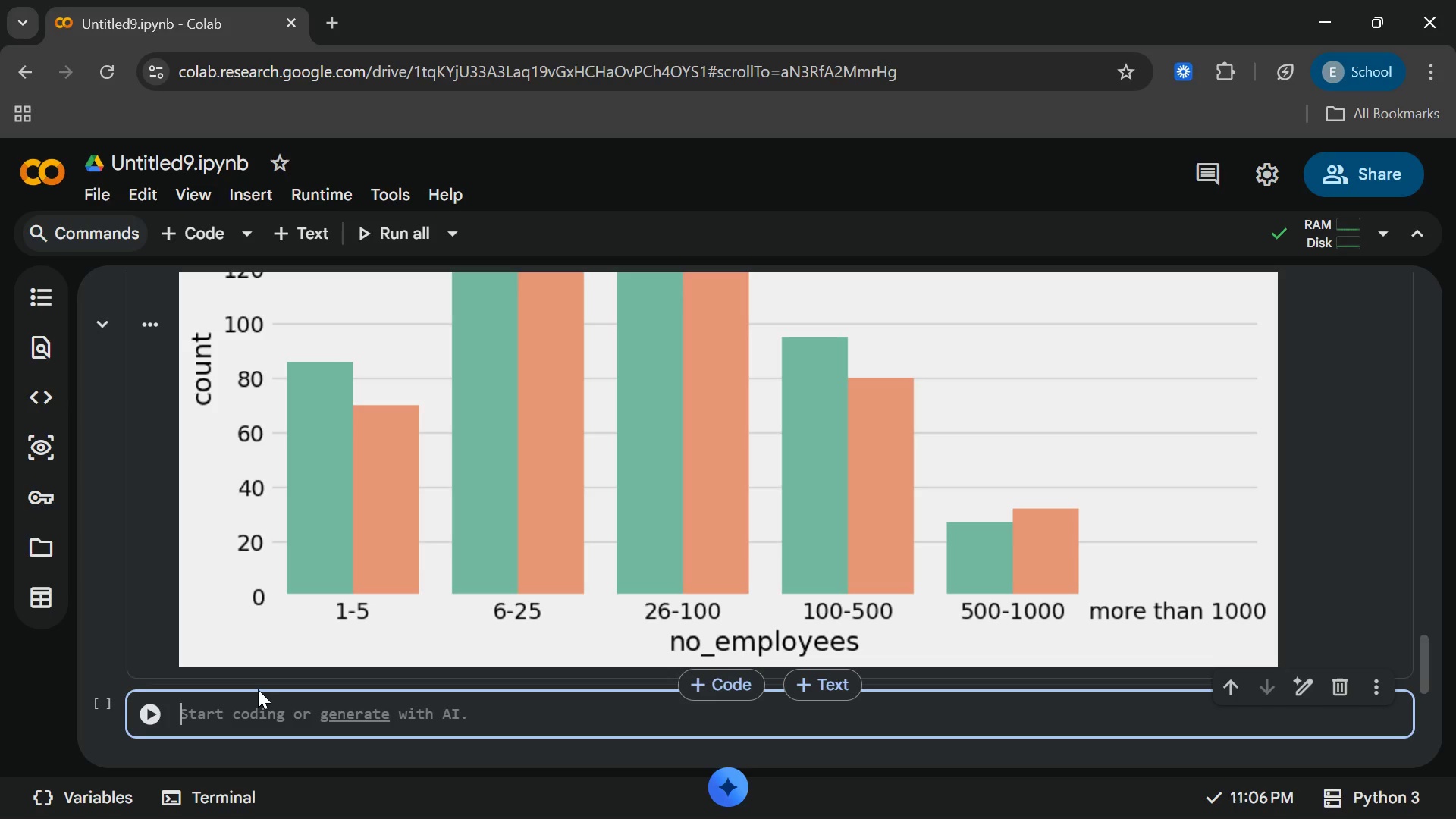 
type(plt)
 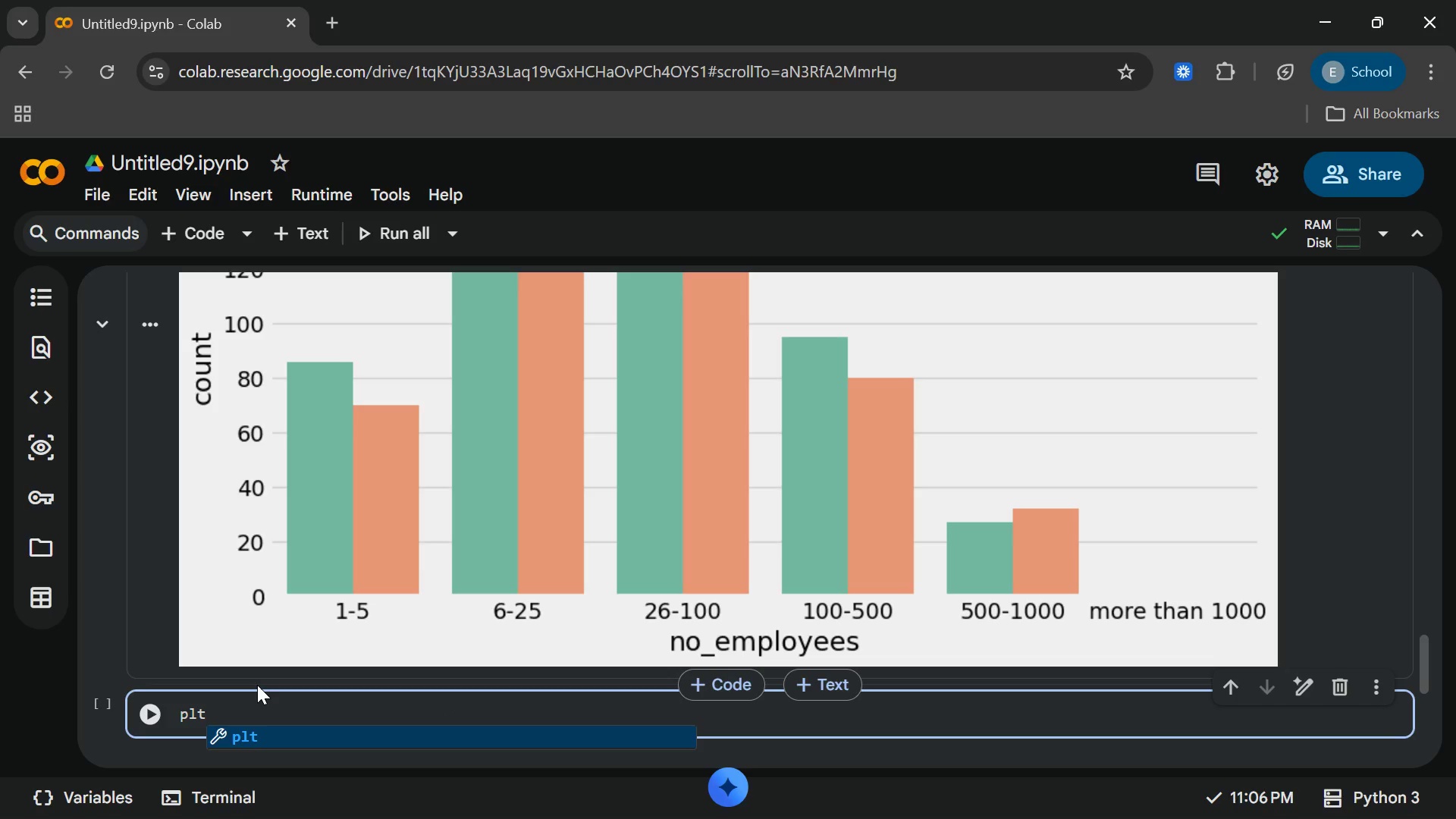 
key(Enter)
 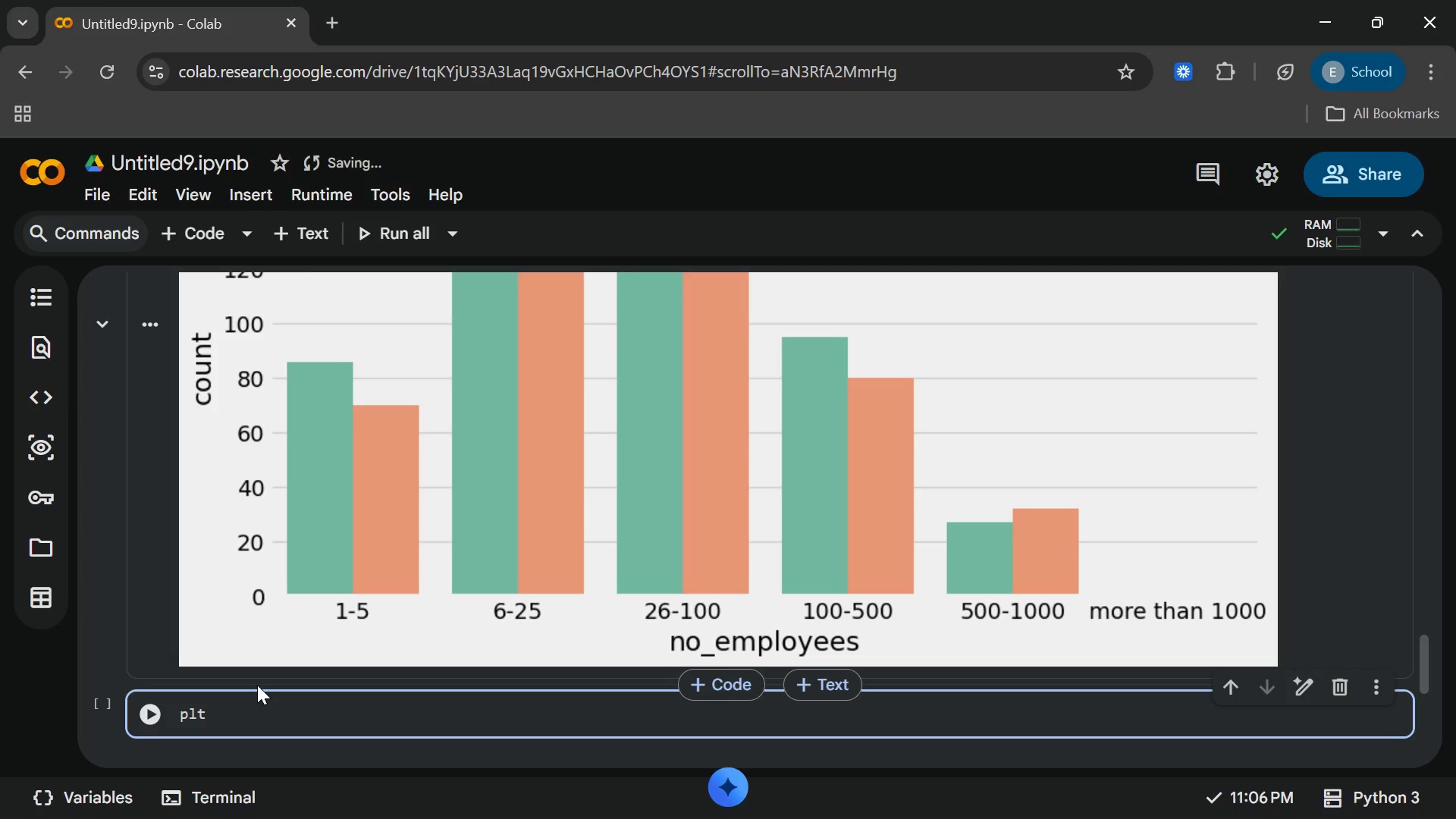 
type(.figure)
 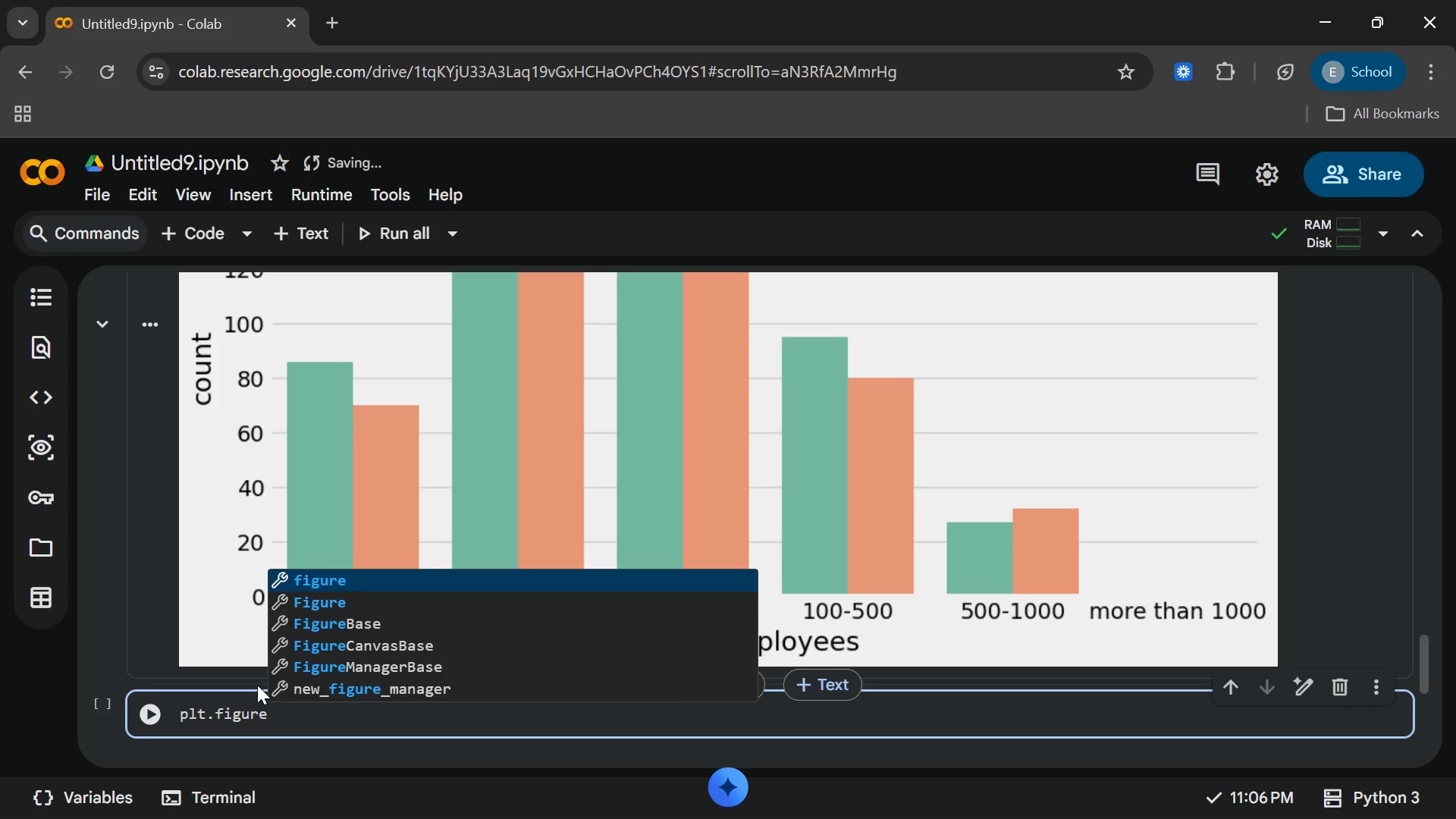 
key(Enter)
 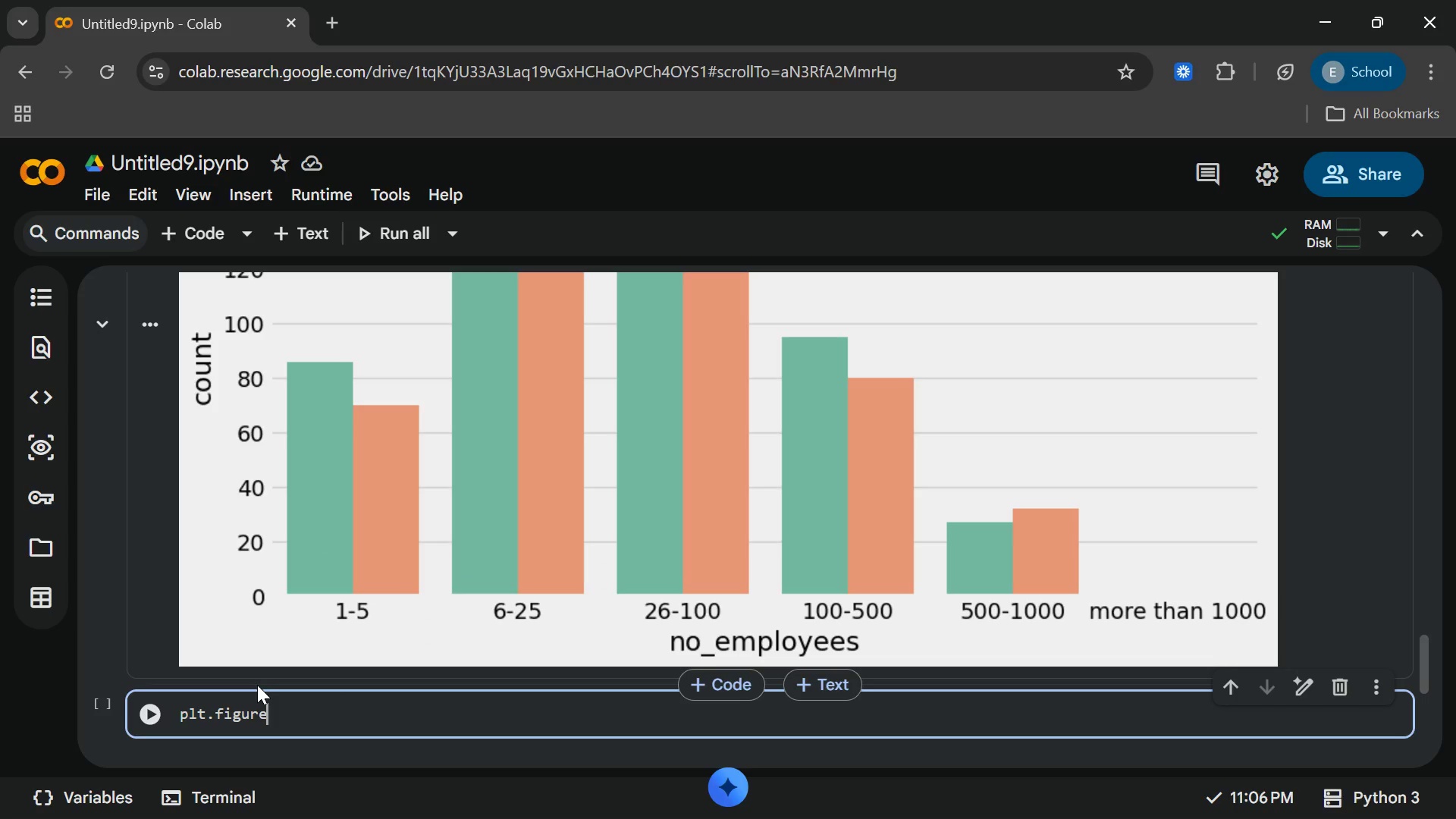 
type((figsize)
 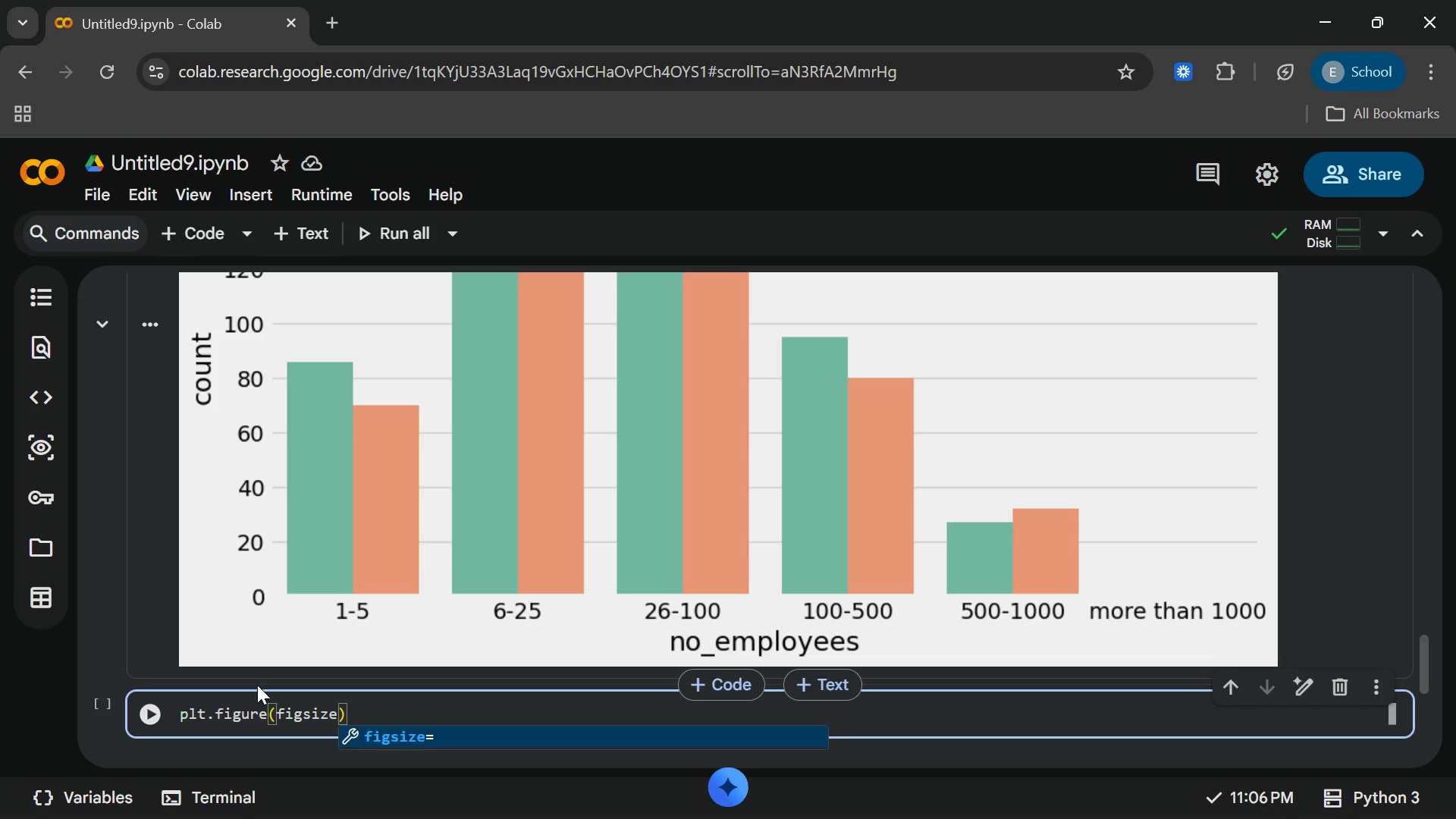 
key(Enter)
 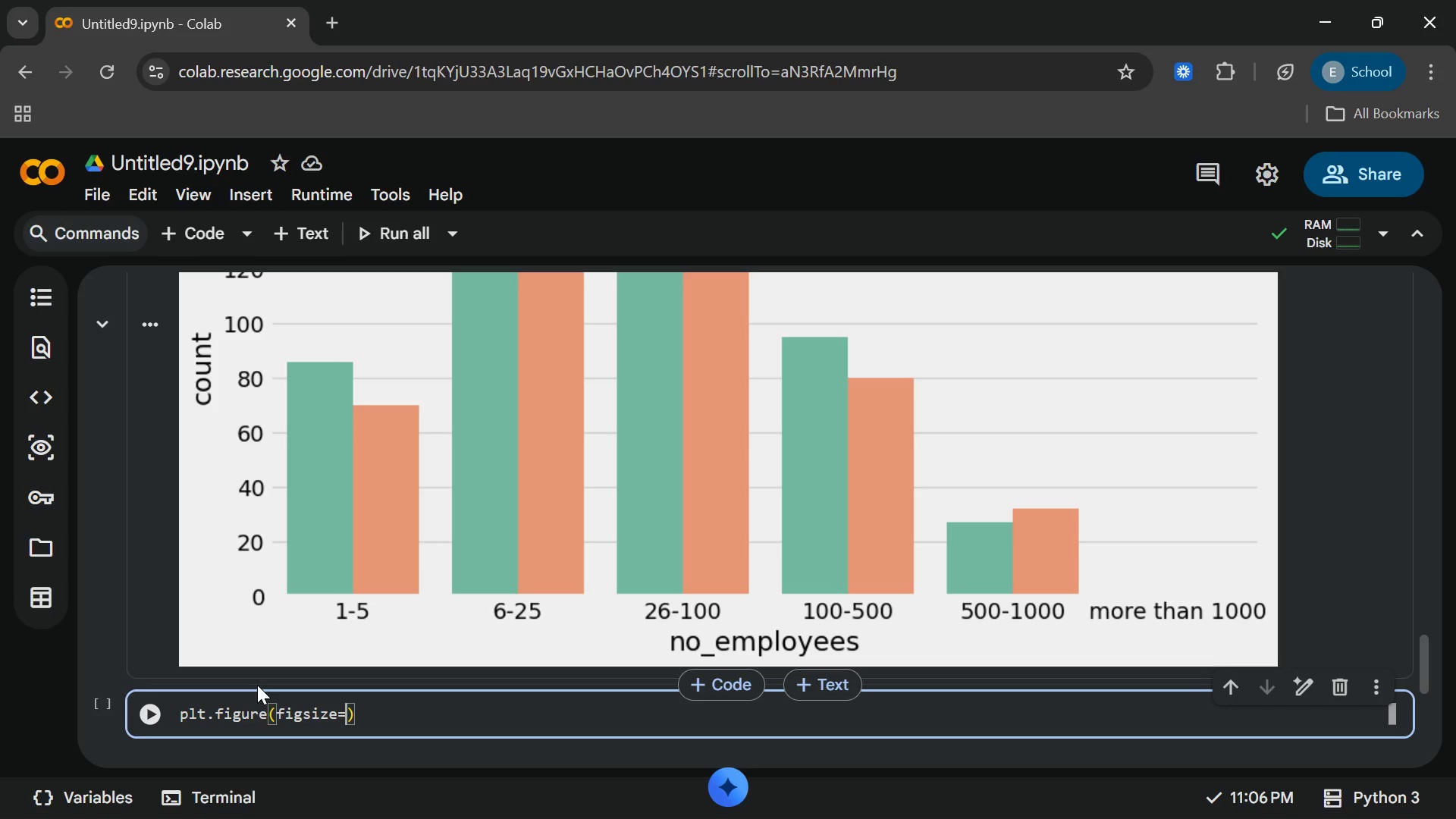 
wait(7.36)
 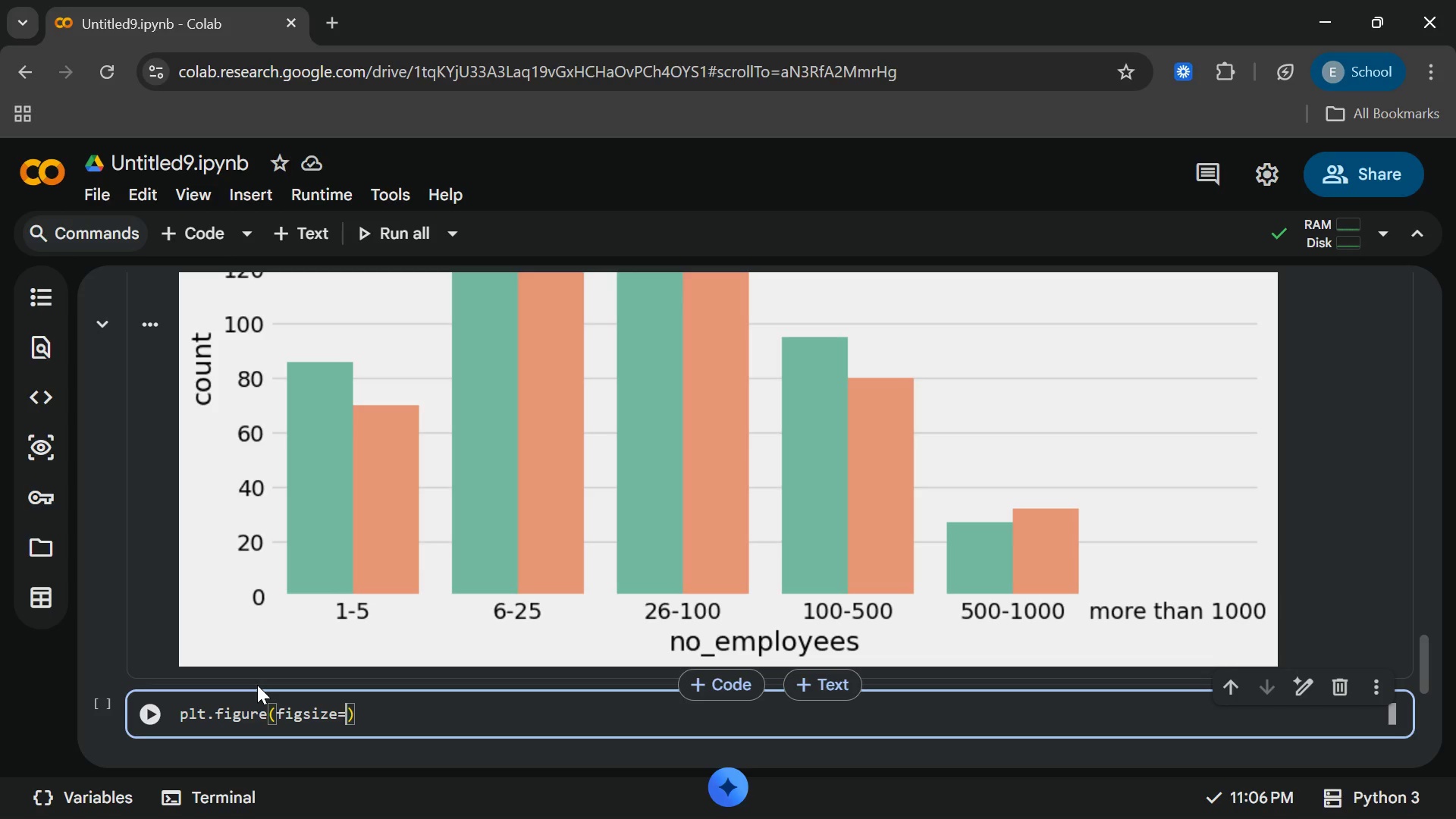 
type((8,5)
 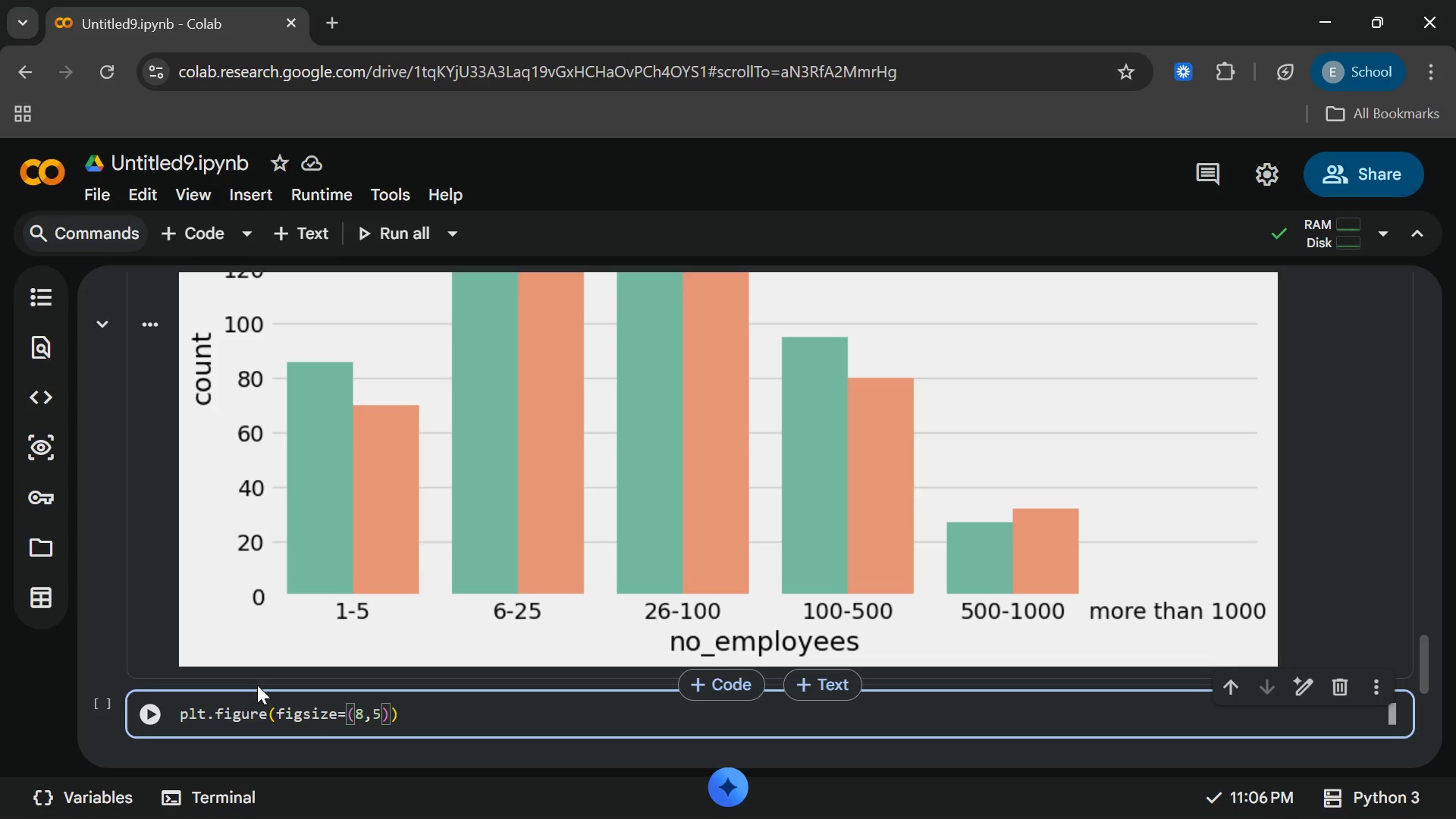 
left_click([403, 714])
 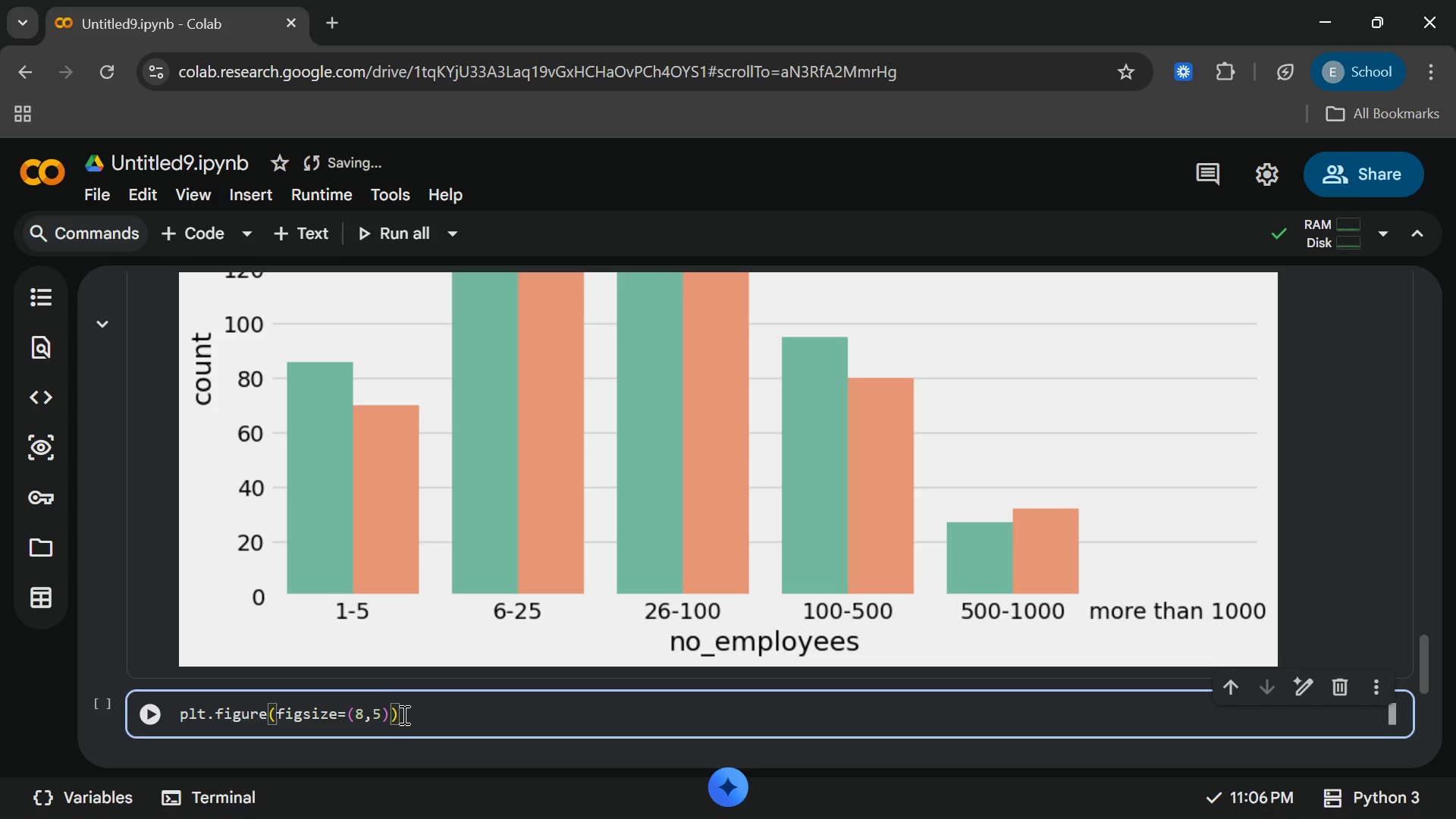 
key(Enter)
 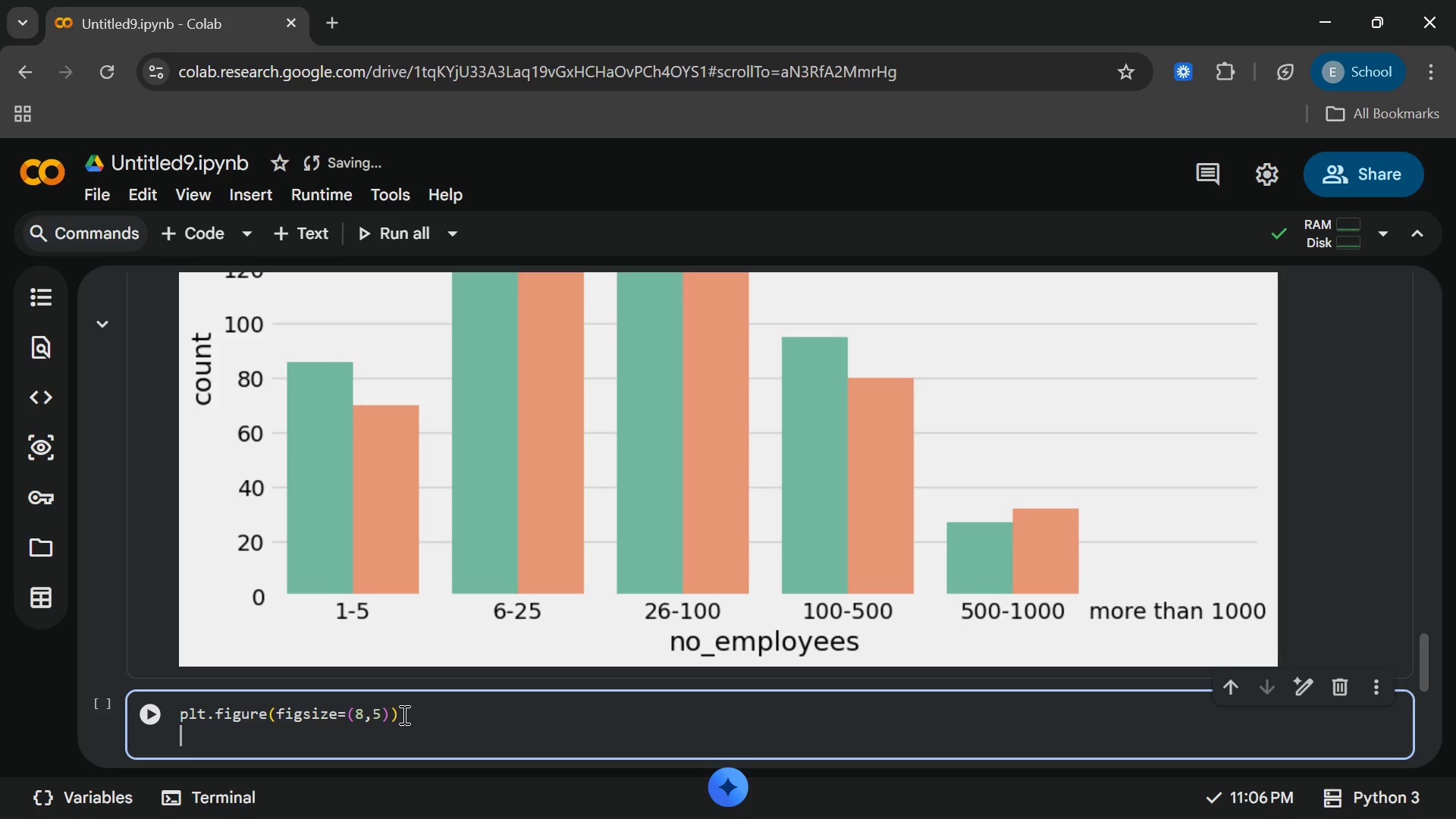 
type(sns)
 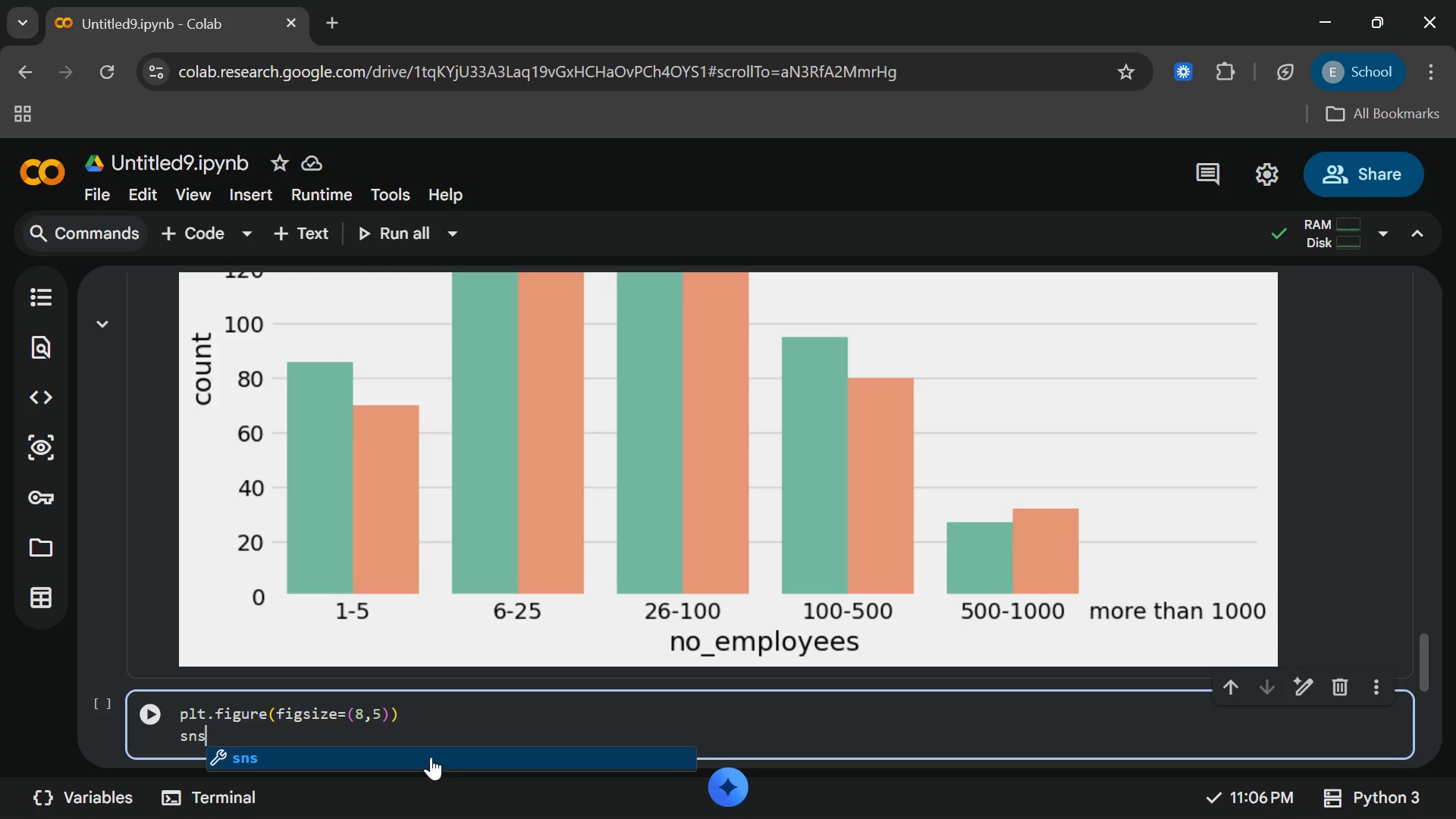 
left_click([428, 755])
 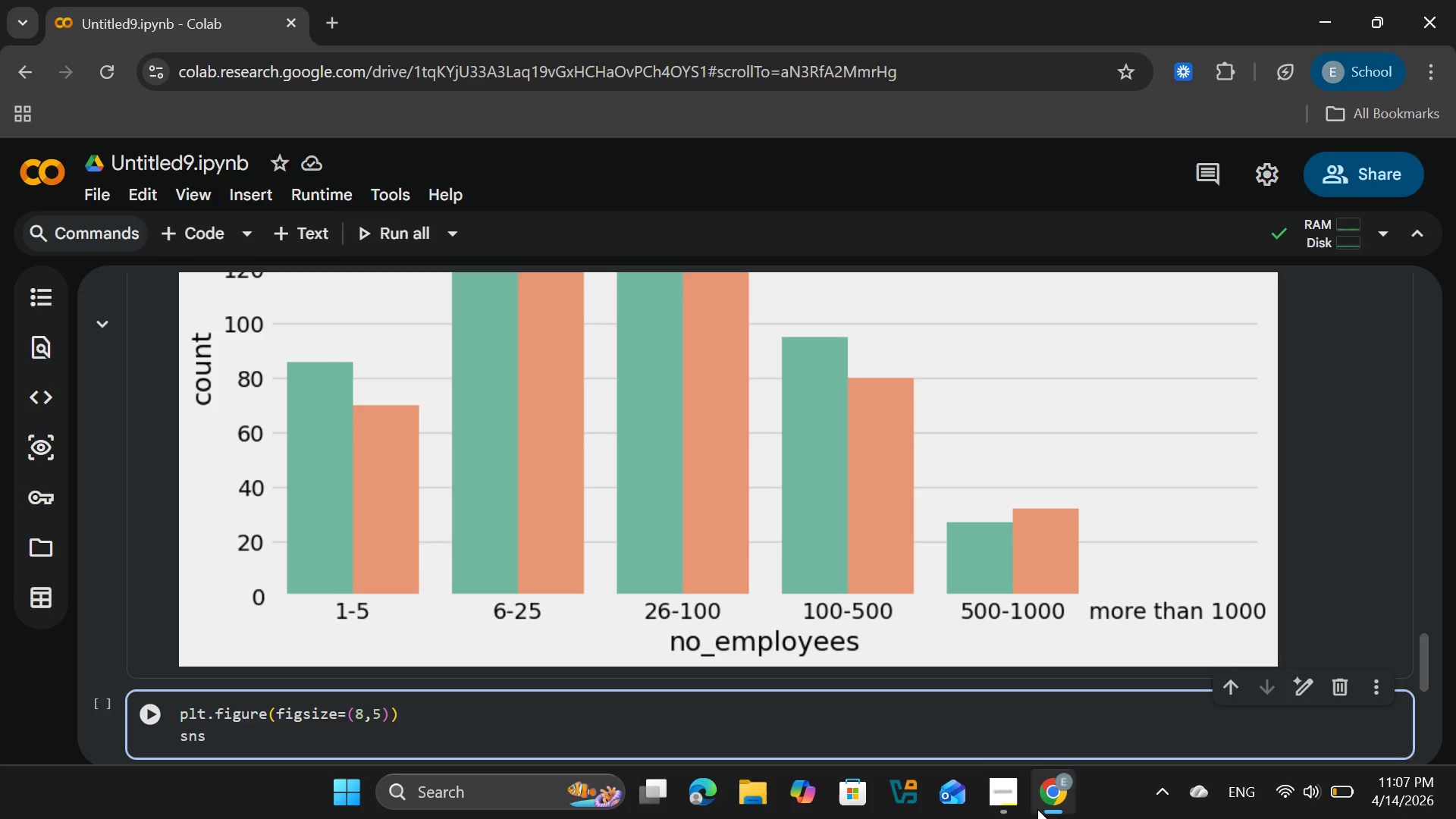 
left_click([1012, 794])